 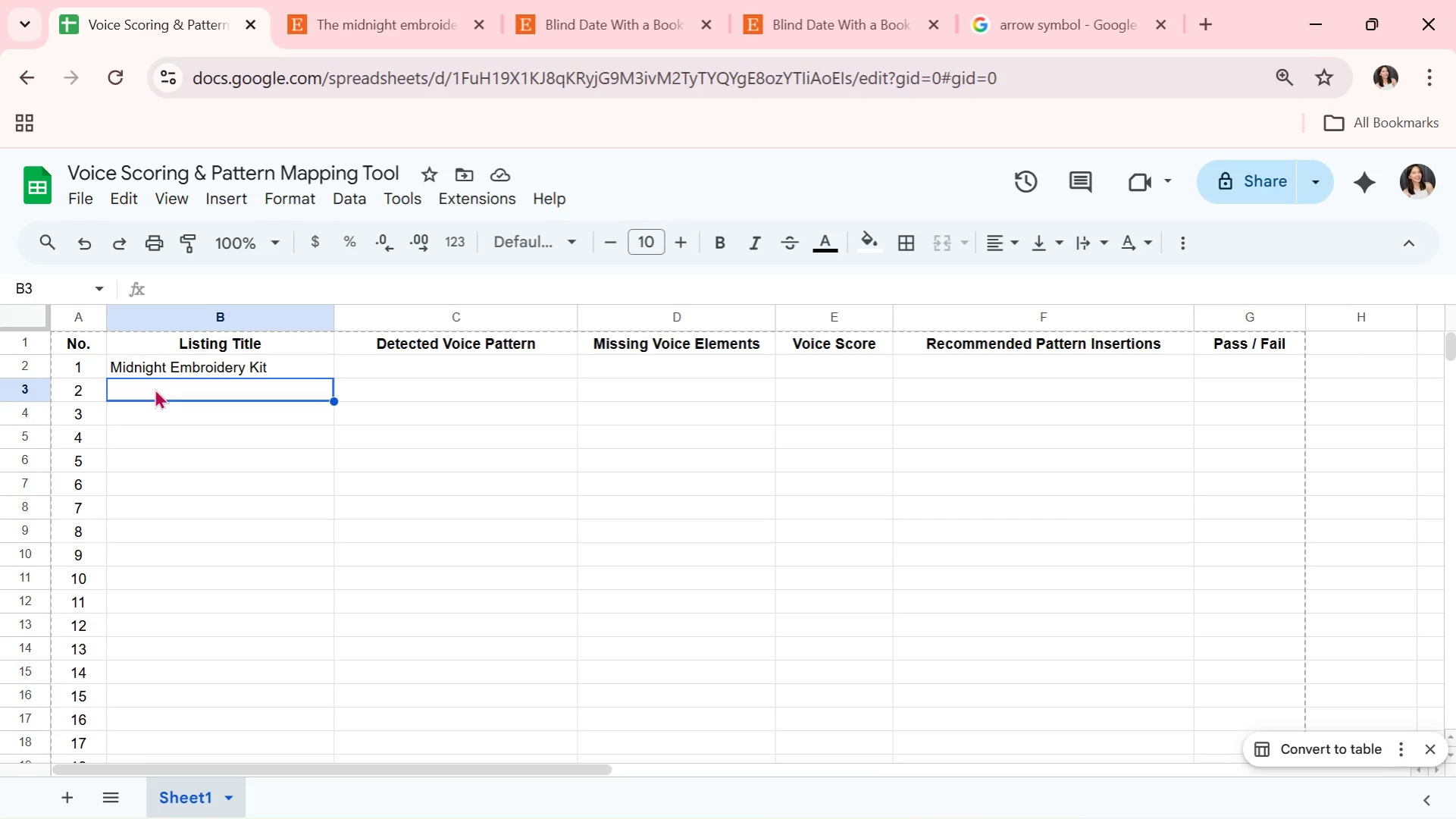 
type(Drunken)
 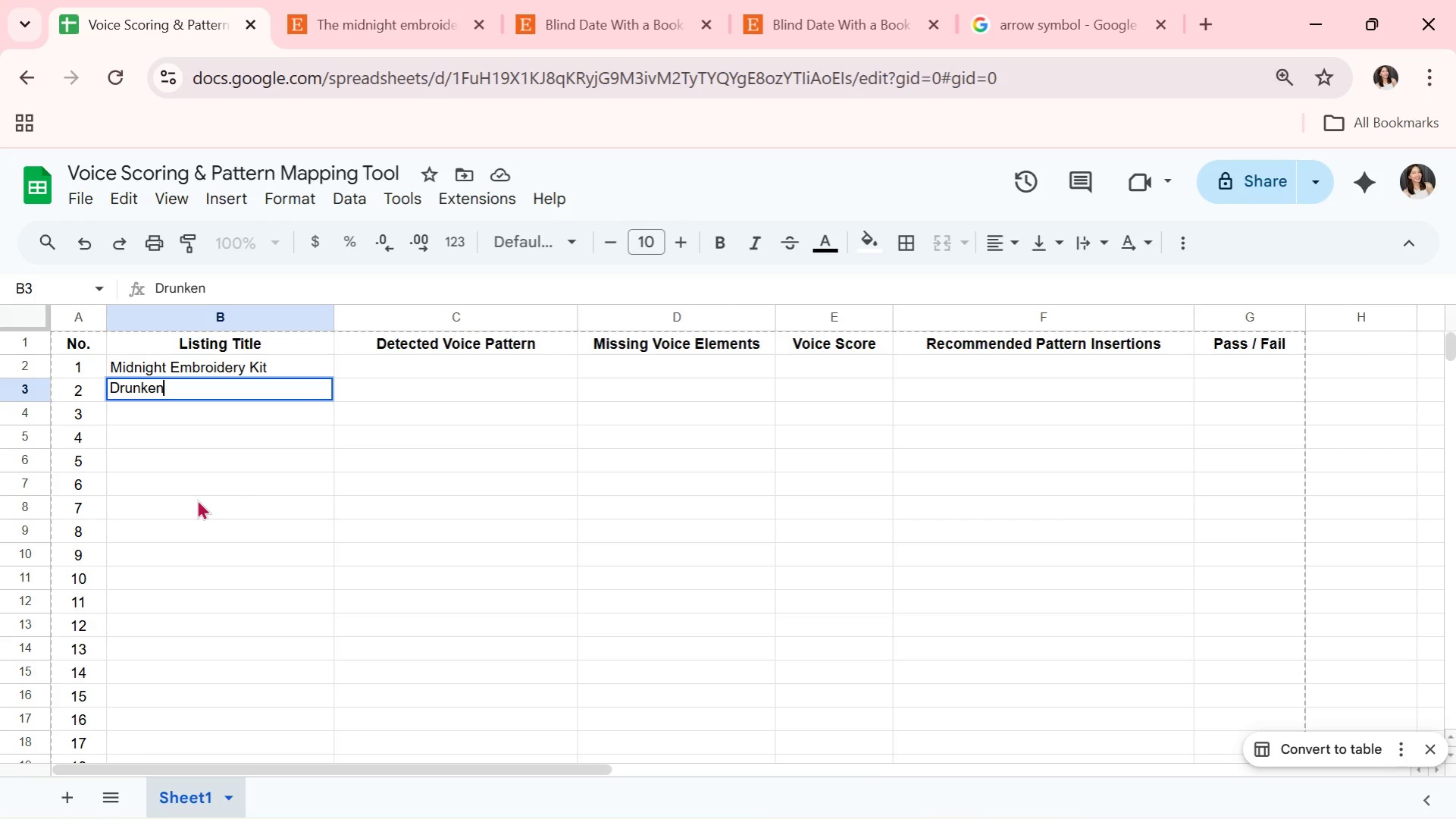 
type( Pottery Box)
 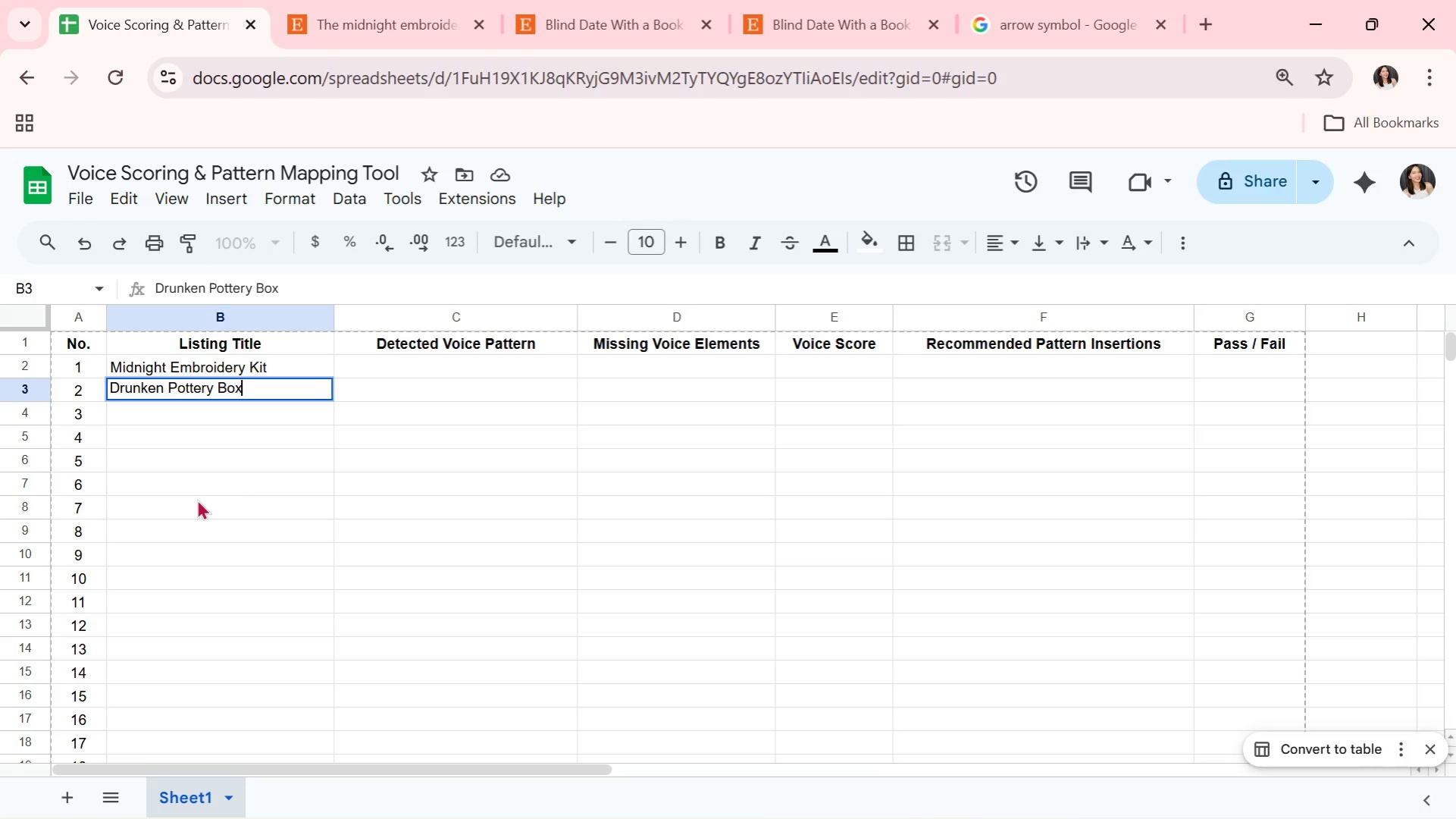 
key(Enter)
 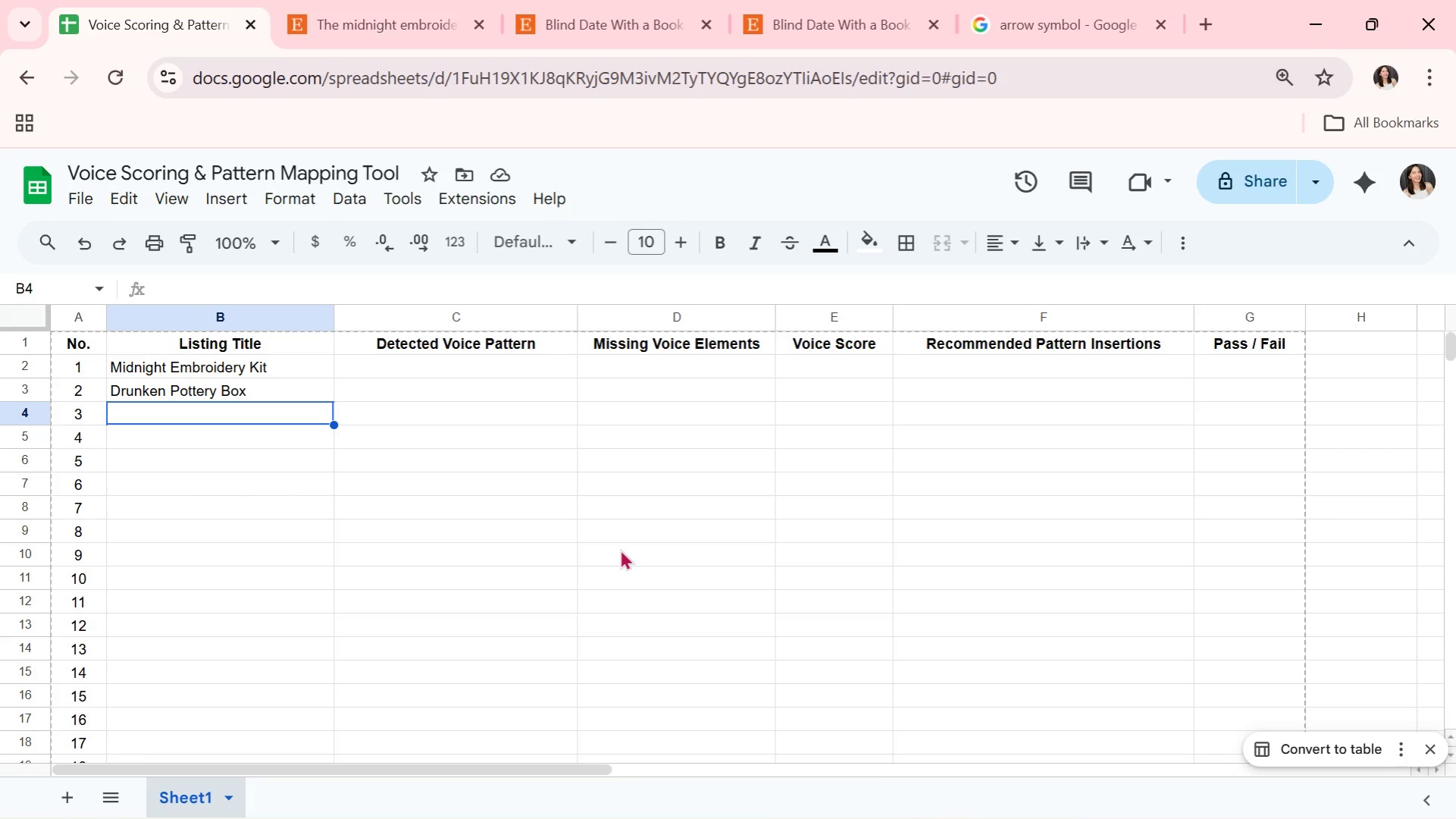 
wait(15.73)
 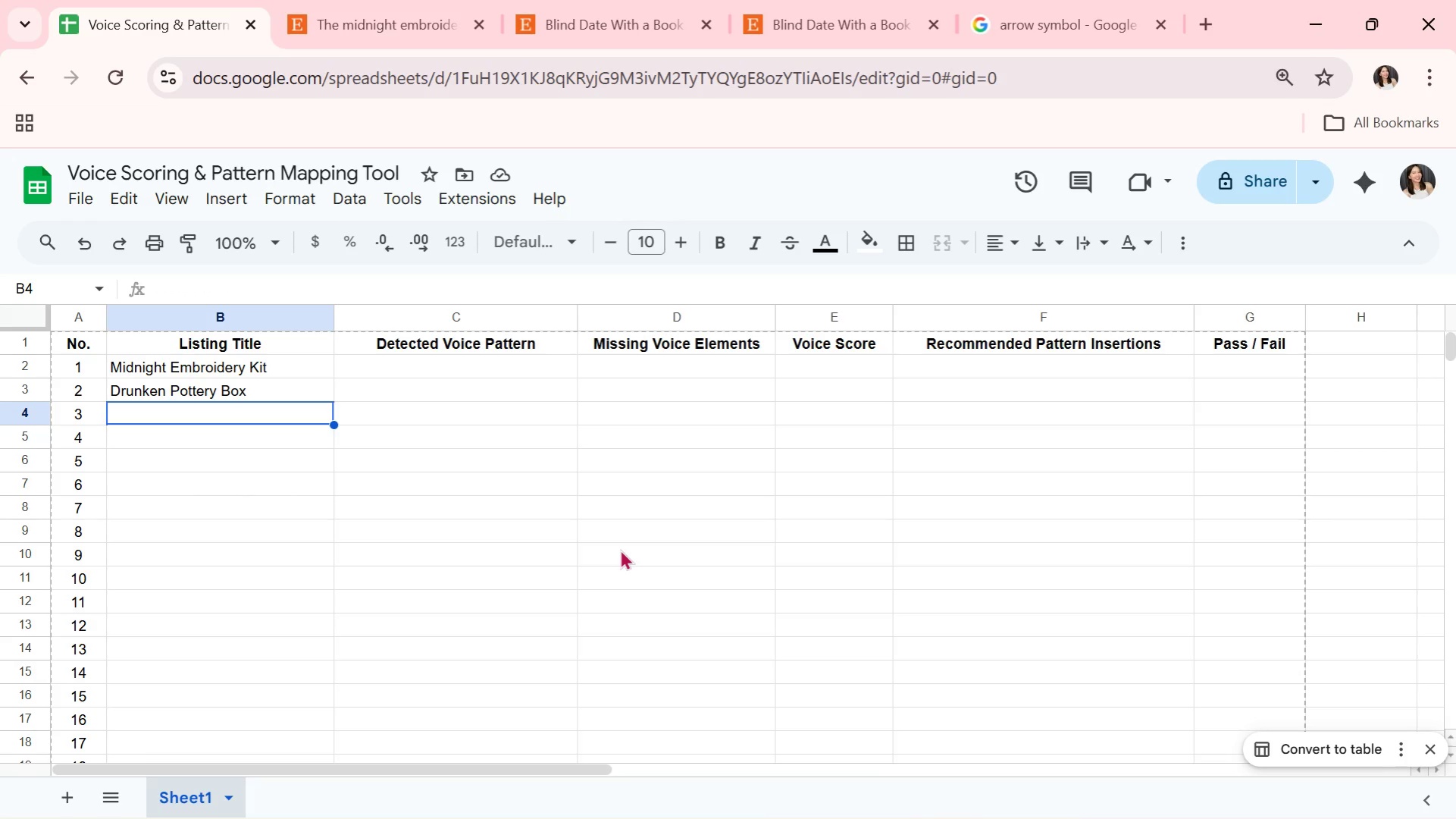 
key(Alt+Tab)